 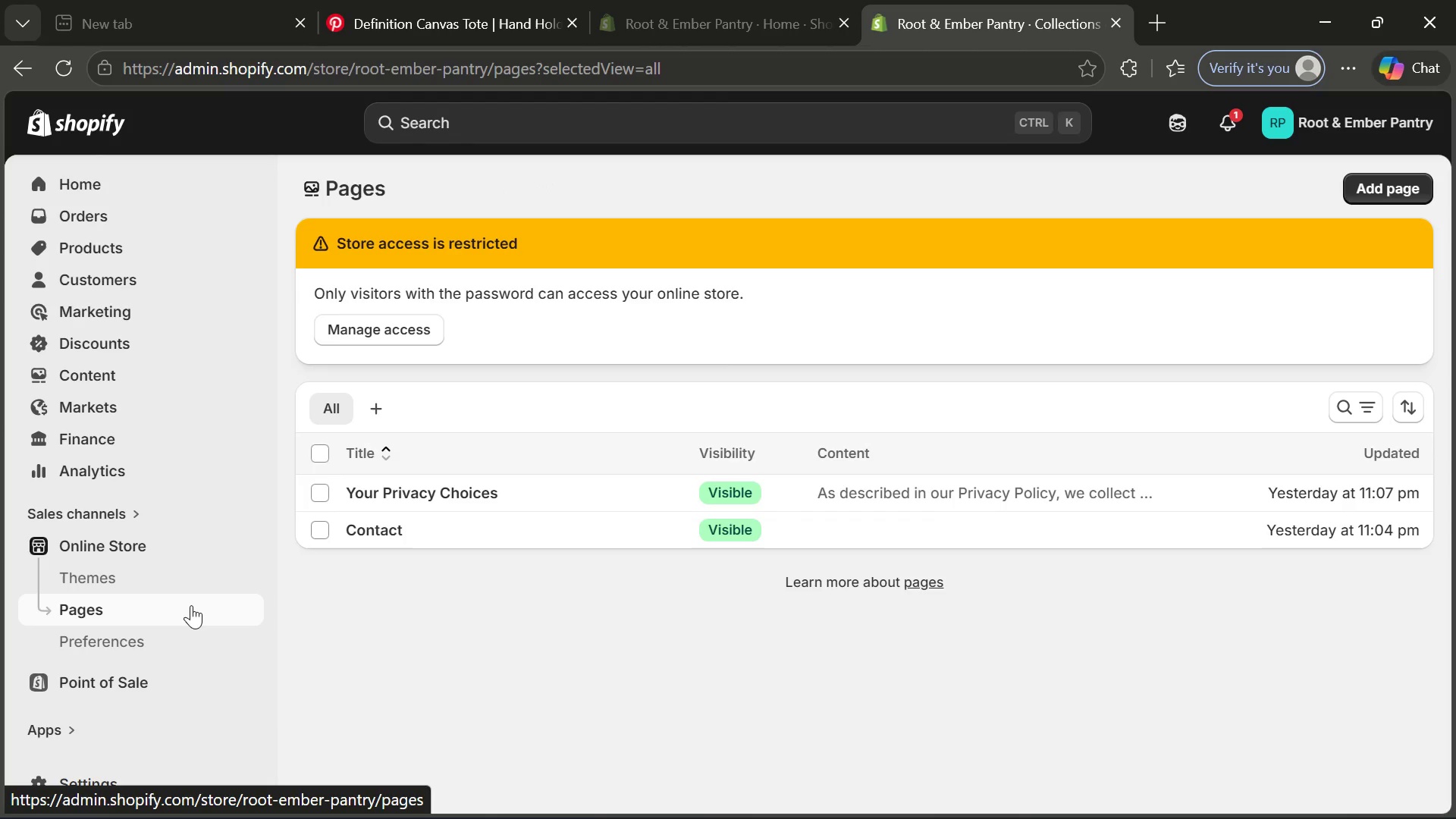 
left_click([1410, 183])
 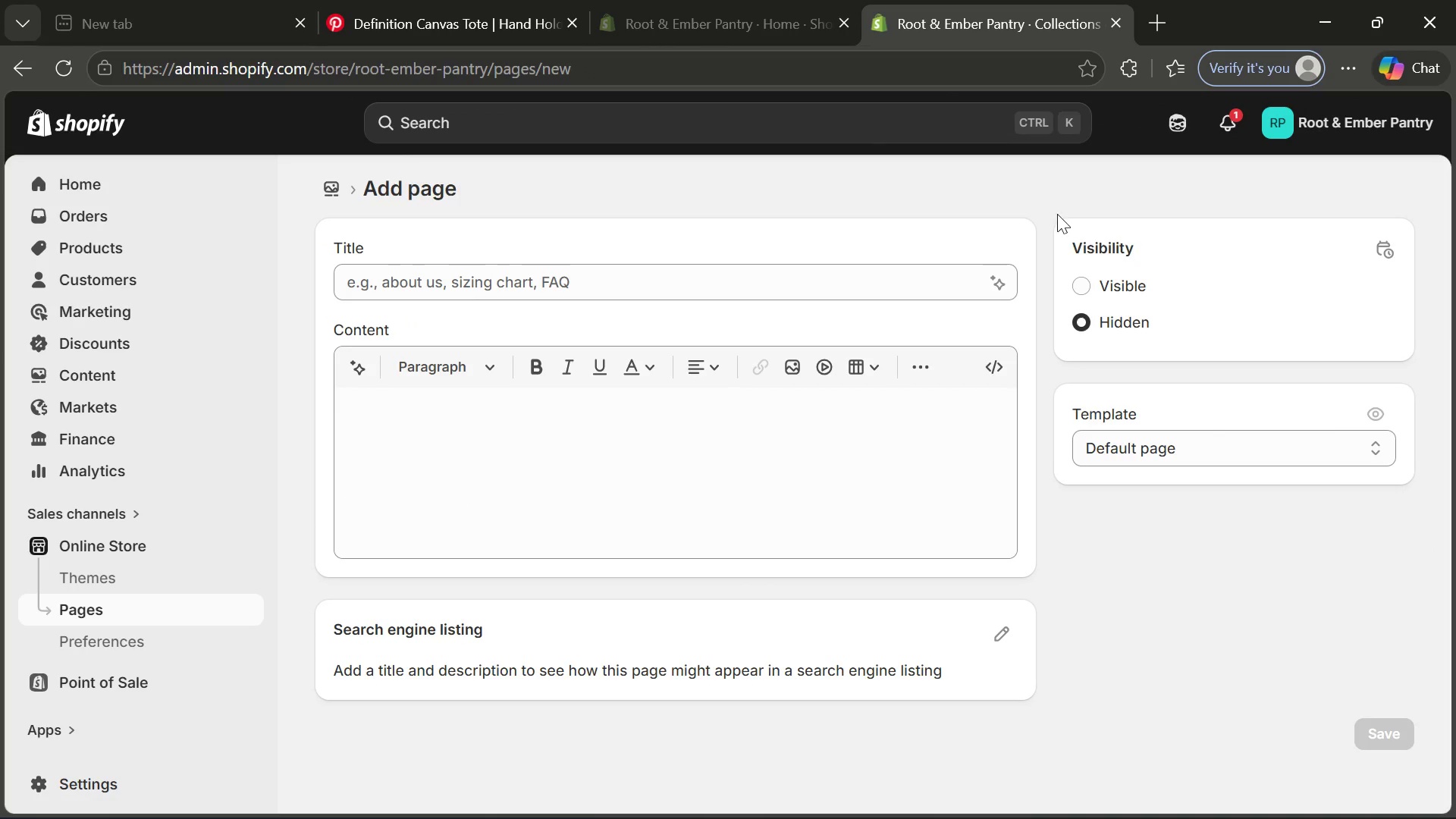 
wait(6.48)
 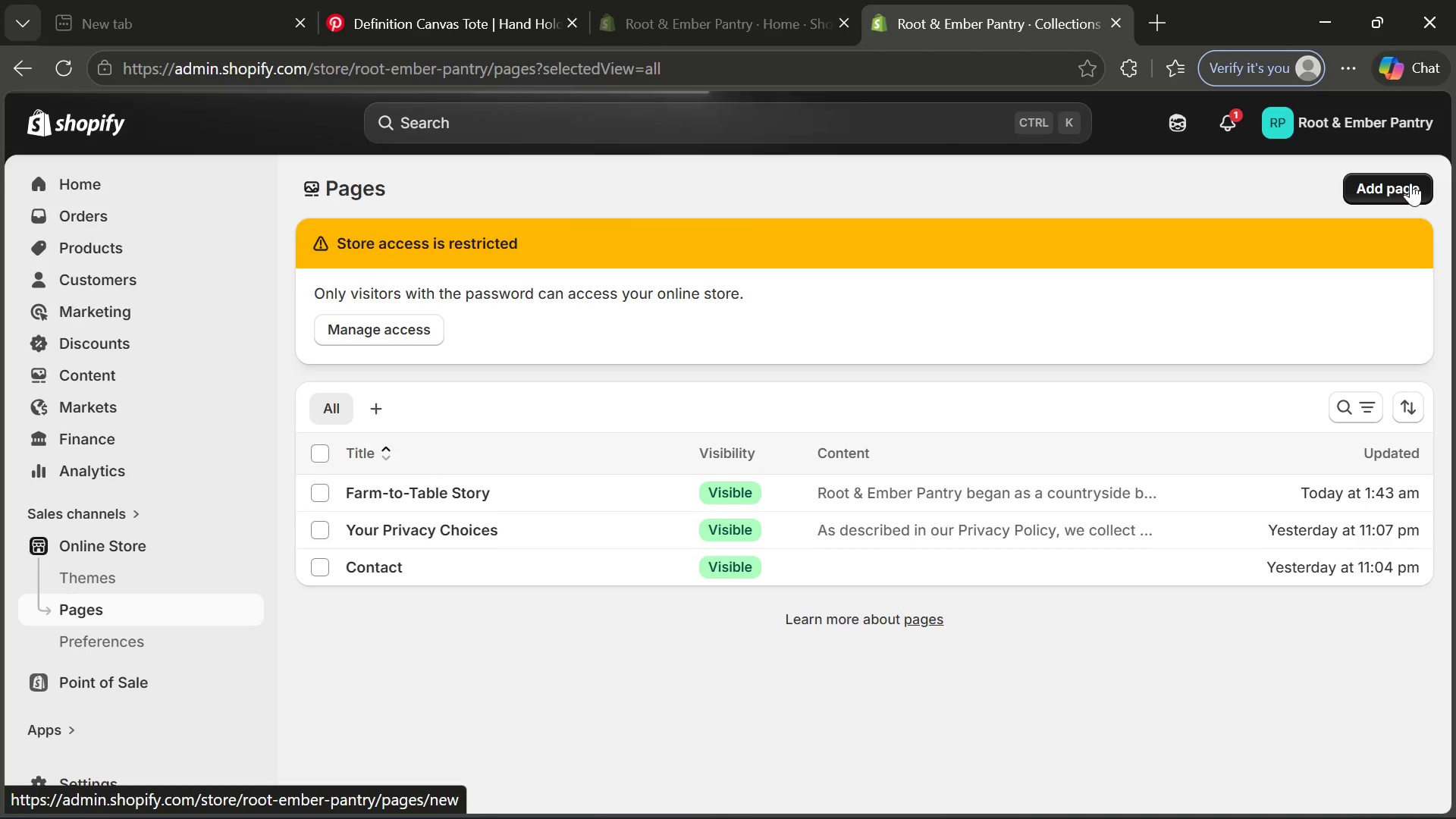 
left_click([693, 289])
 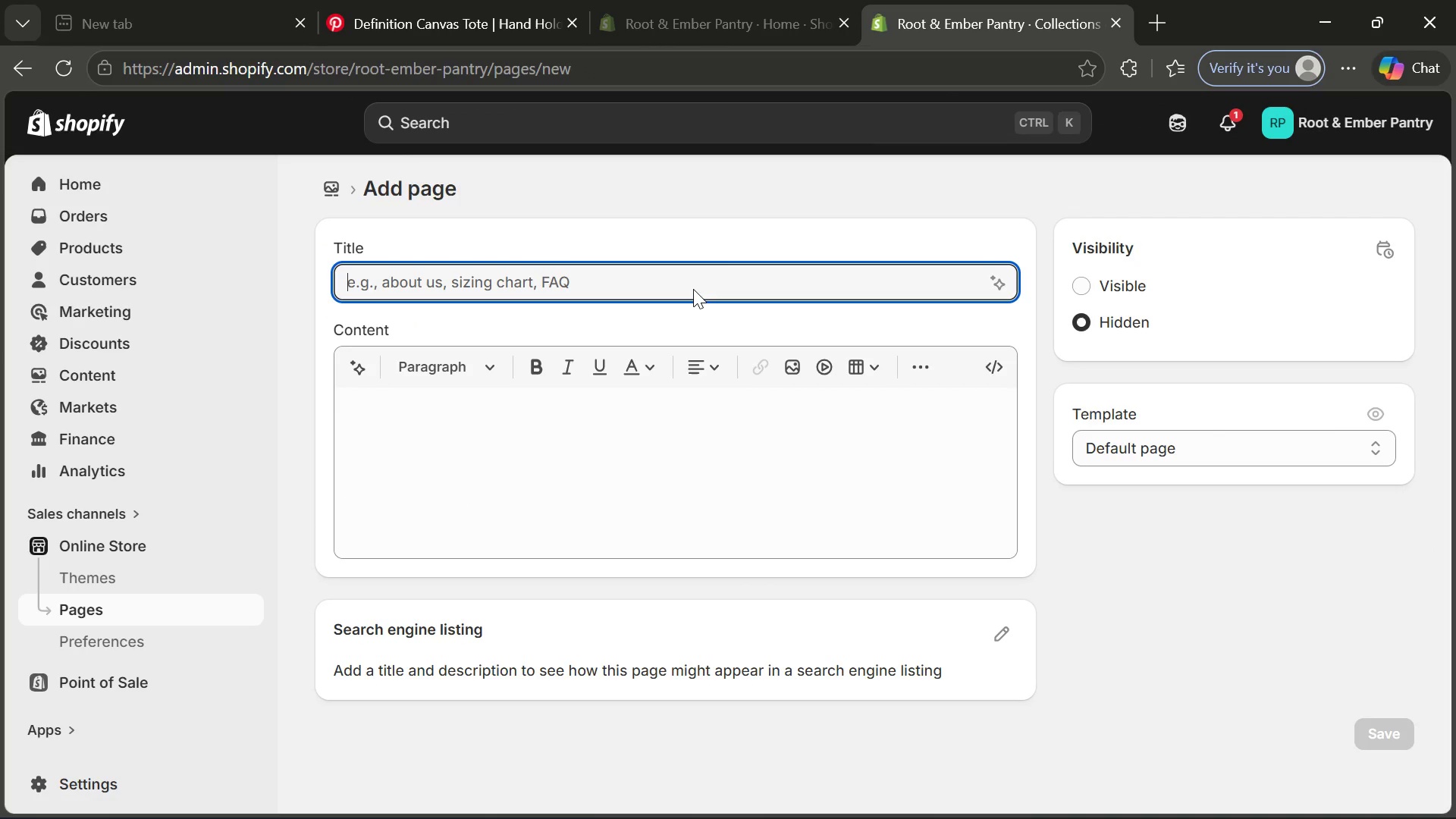 
type(Local Pickup & Shipping)
 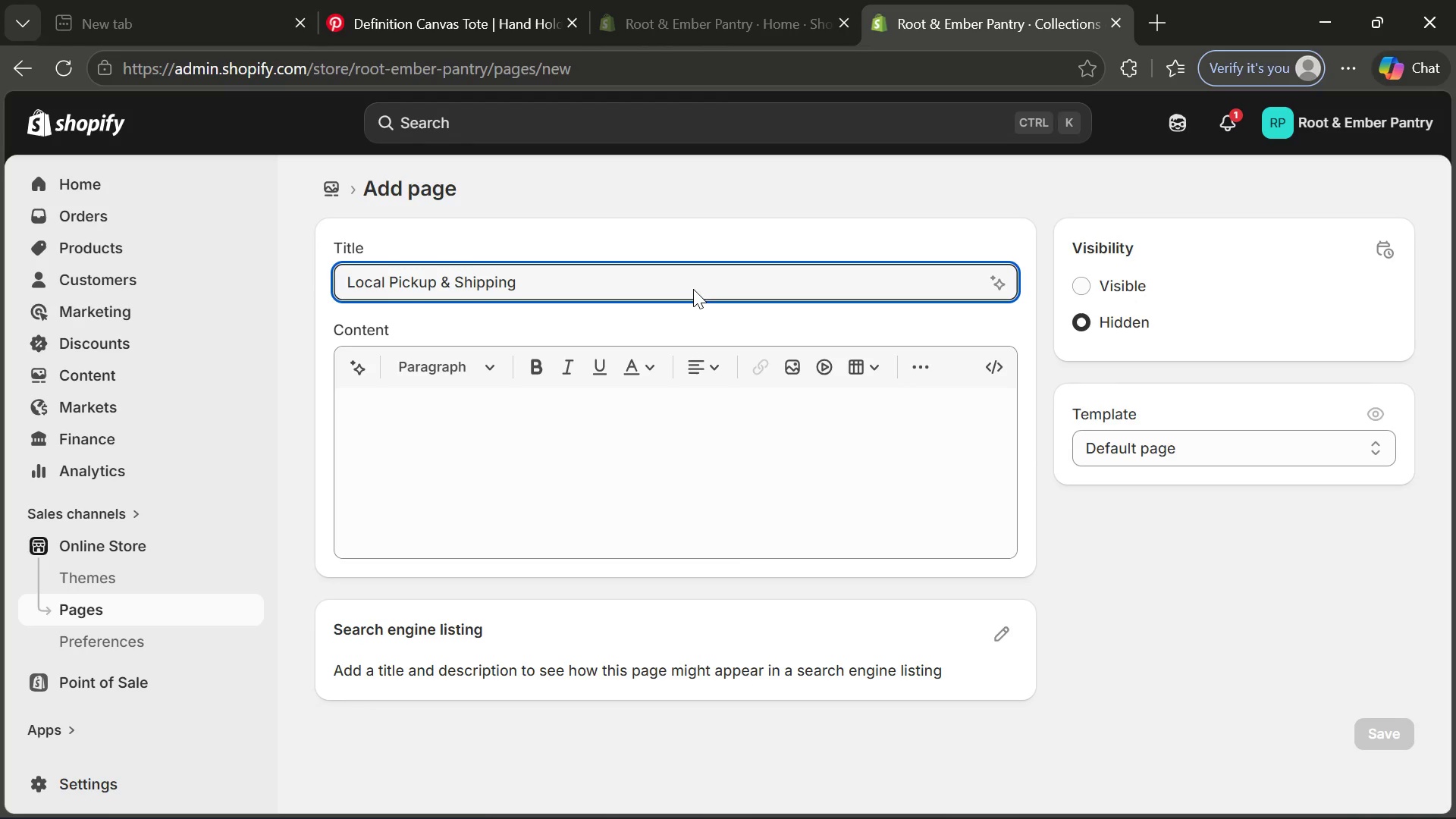 
left_click([720, 401])
 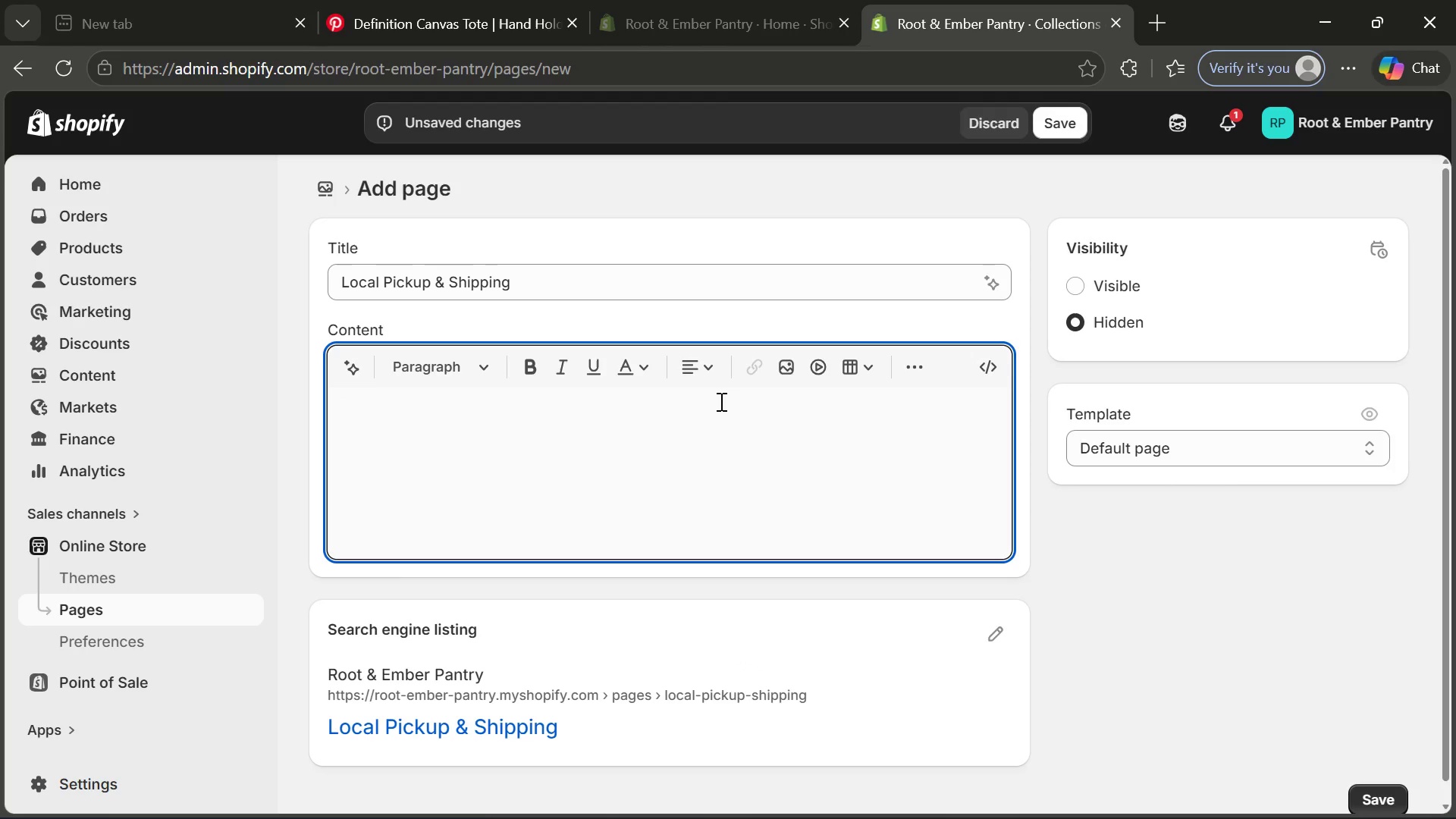 
type(We proudly i)
key(Backspace)
type(offer local pick)
 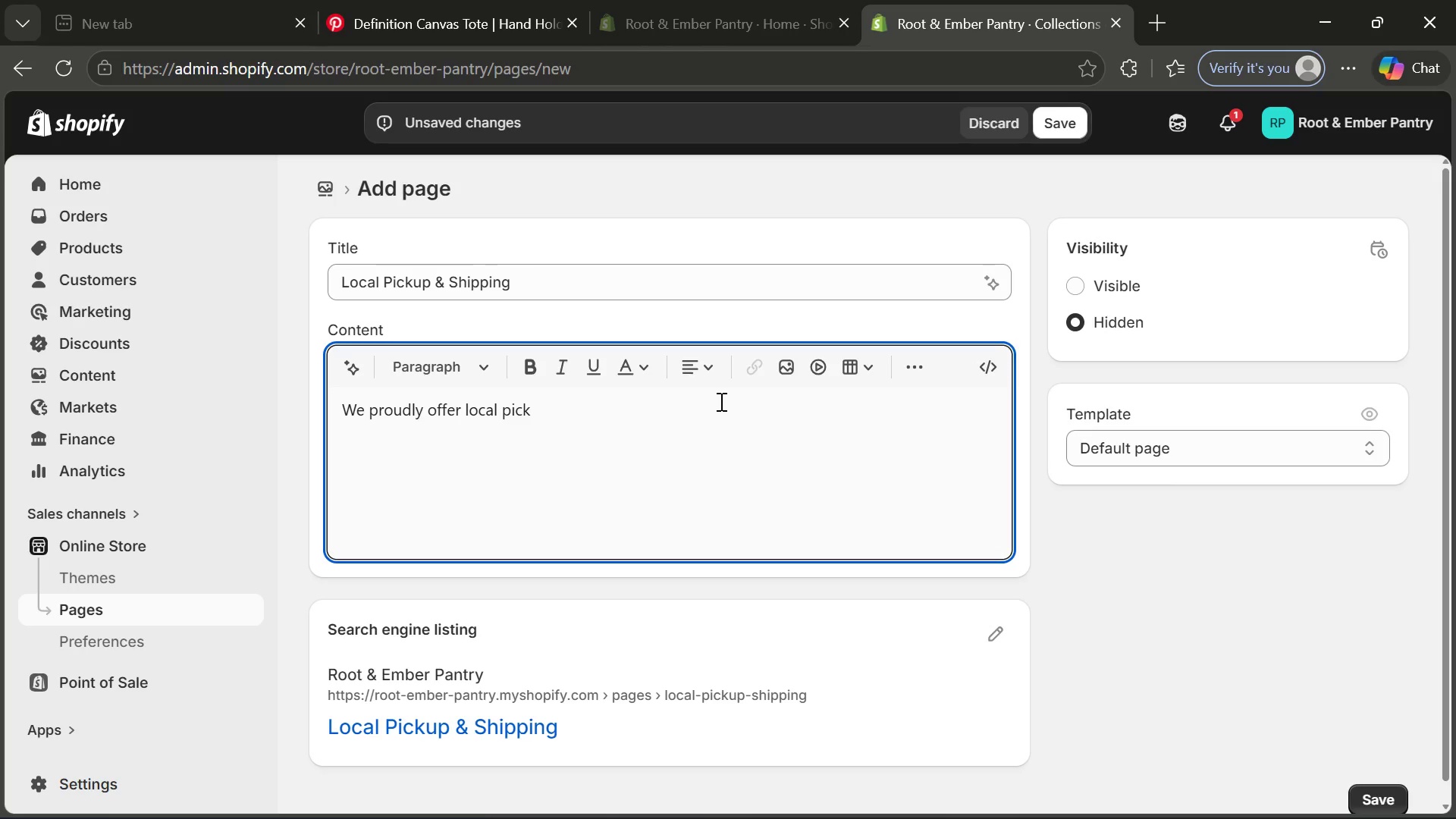 
type(up for nearby guests and reliable sg)
key(Backspace)
type(hipping fi)
key(Backspace)
type(or cy=us)
key(Backspace)
key(Backspace)
key(Backspace)
key(Backspace)
type(ust)
key(Tab)
 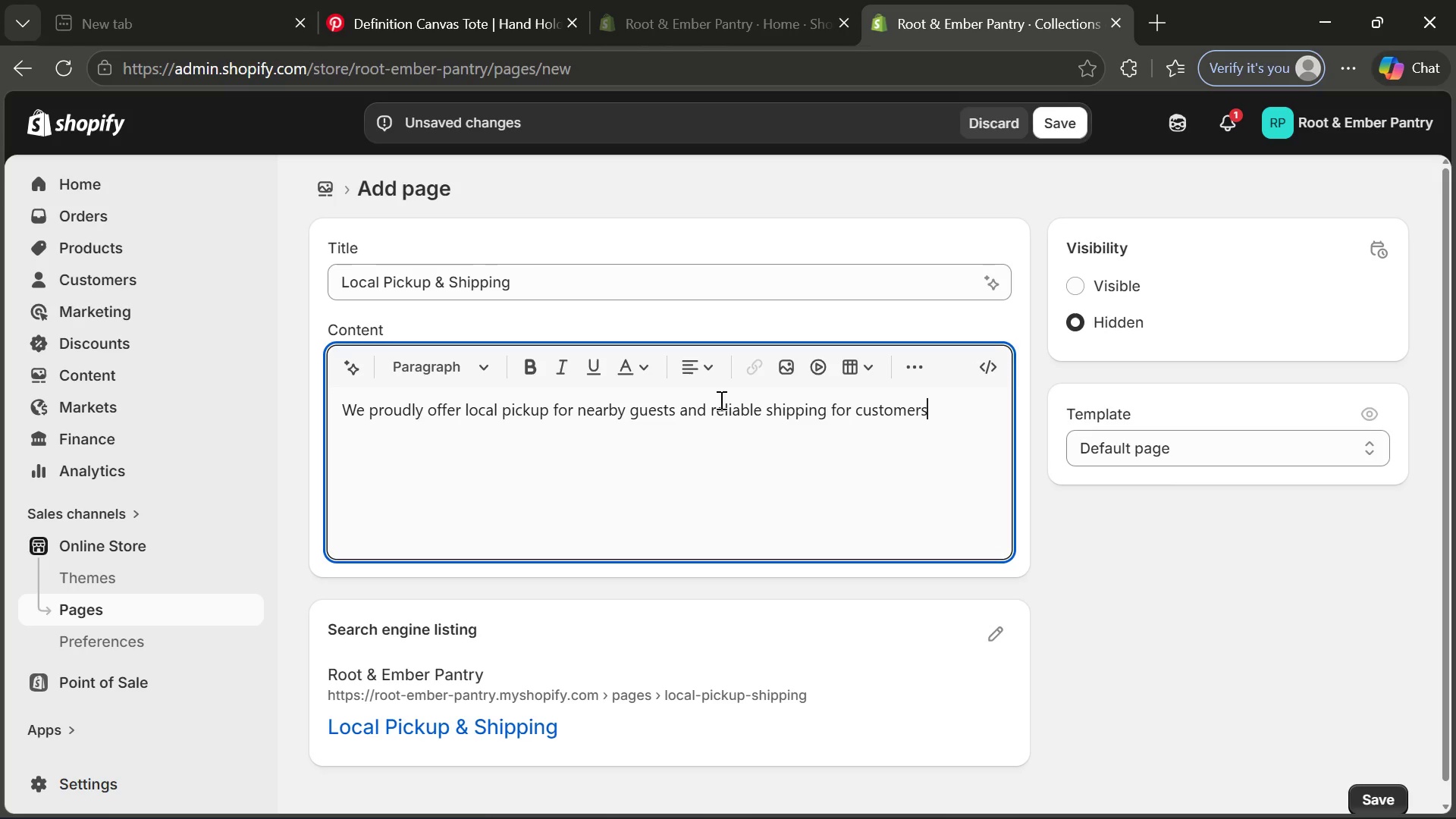 
type( nationa)
key(Backspace)
type(e)
key(Backspace)
type(wide.)
 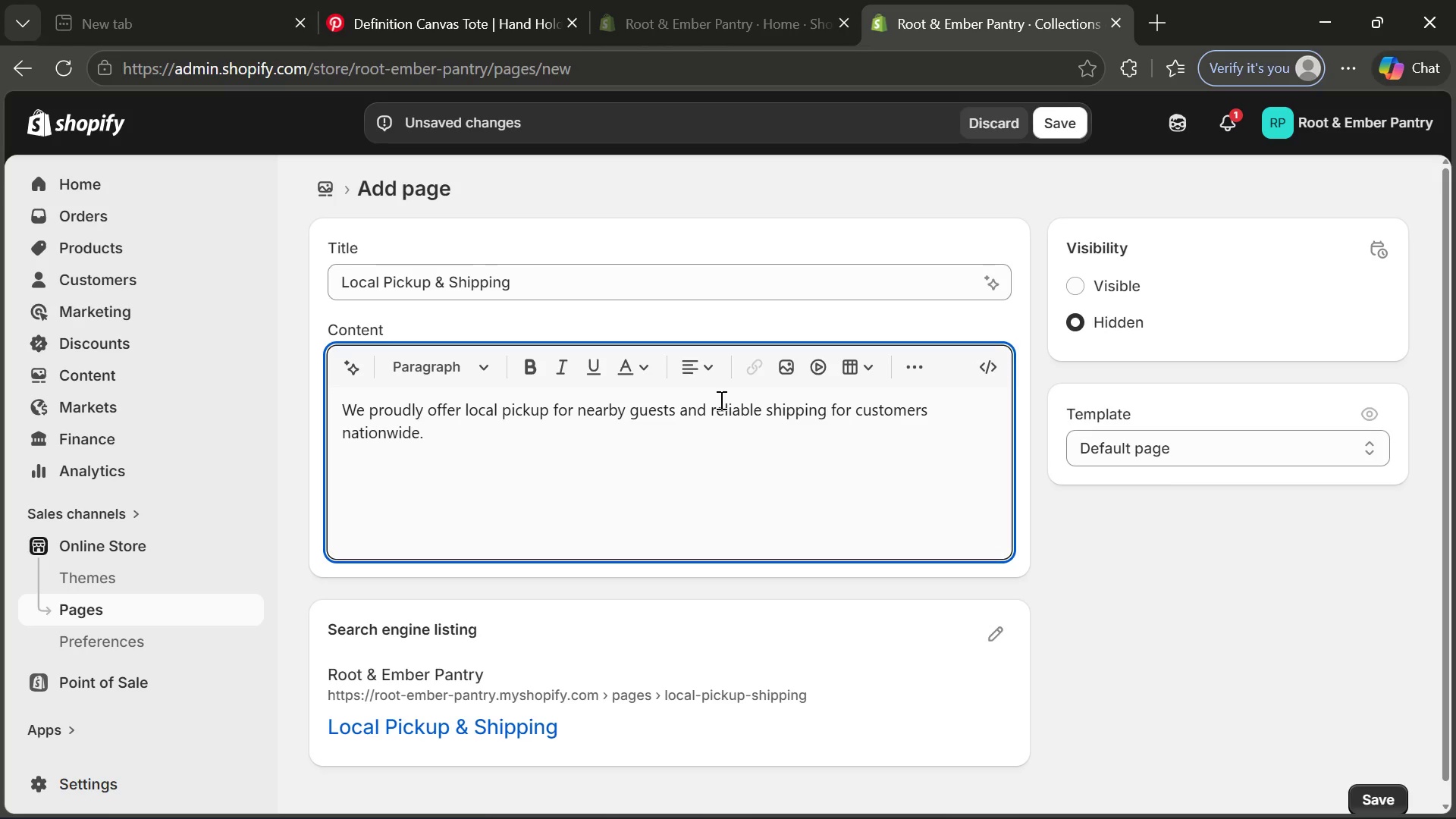 
key(Enter)
 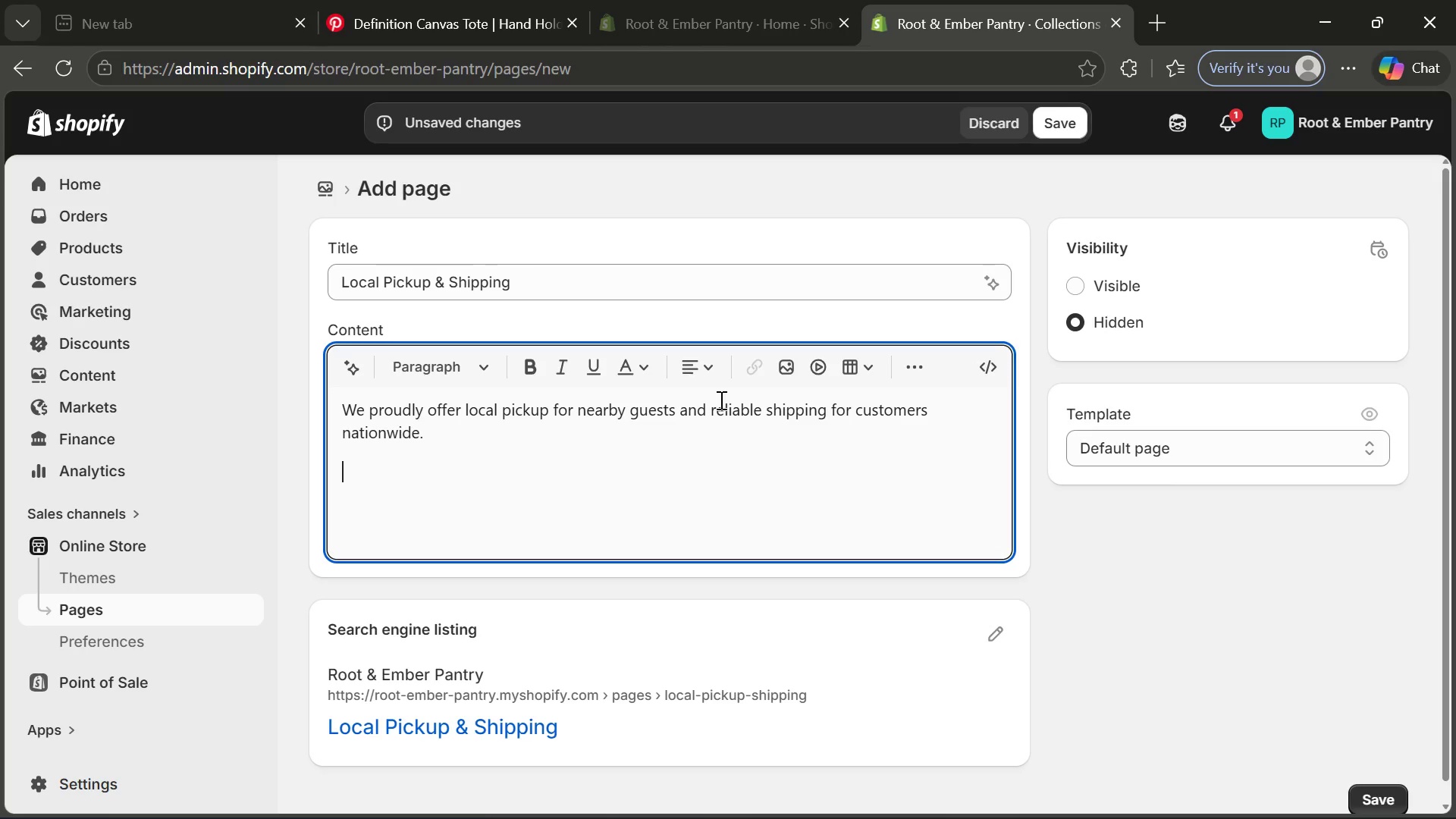 
type(Orders are pro)
key(Tab)
type( within 1-3 bun)
key(Backspace)
type(siness days.)
 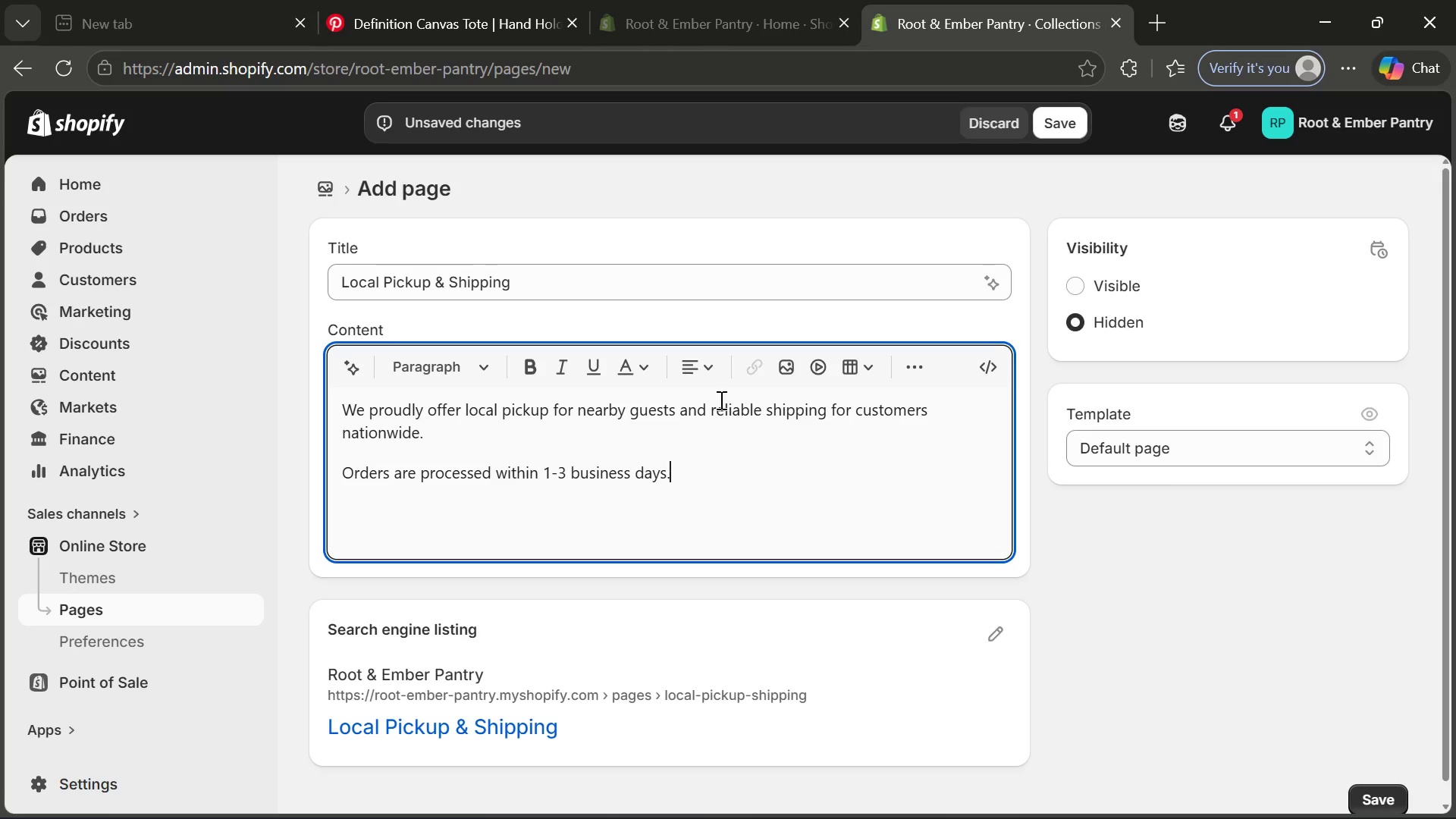 
key(Enter)
 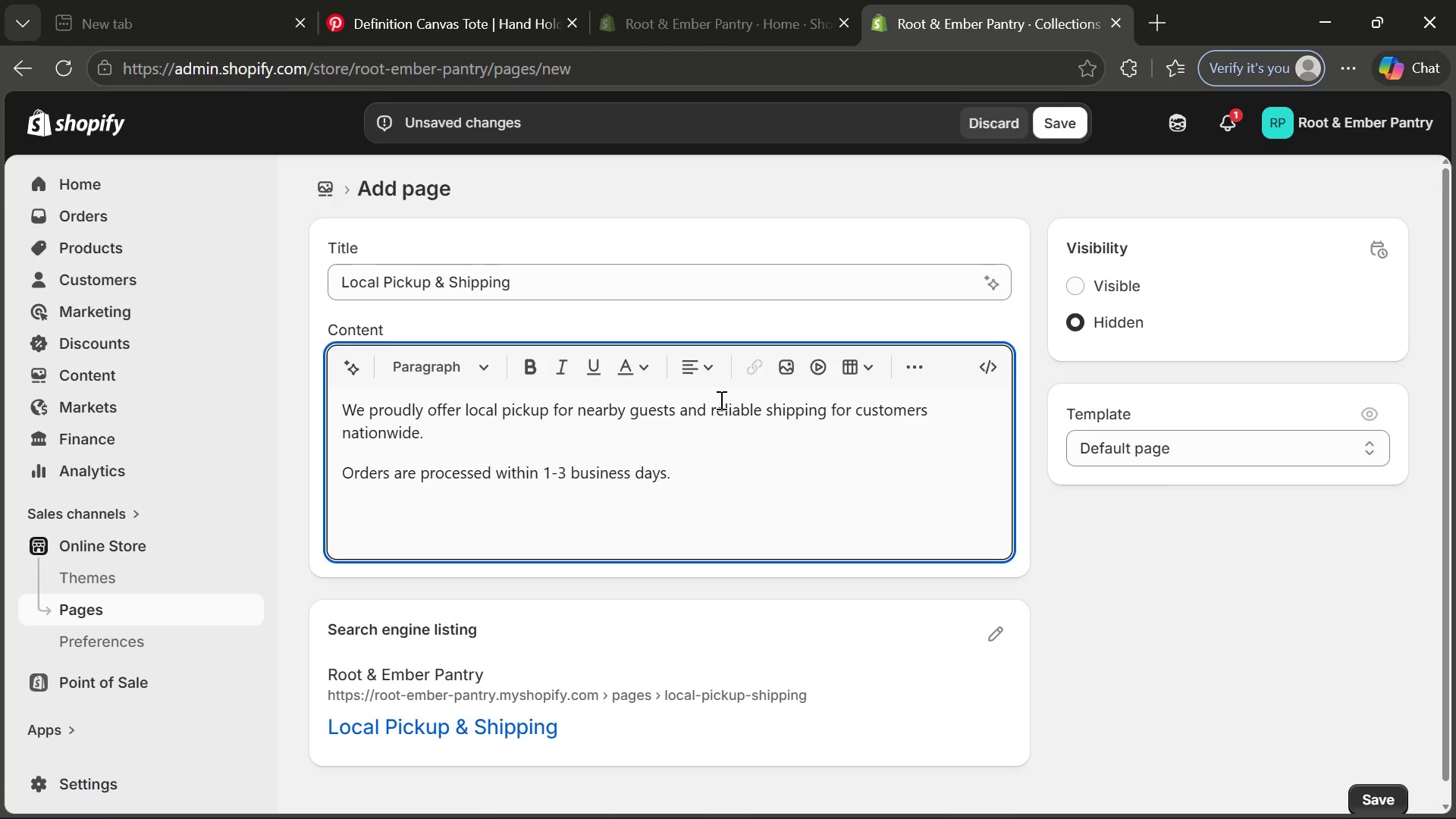 
type(Locat)
key(Backspace)
type(l pickup instructiona)
key(Backspace)
type(s are provided at checkout.)
 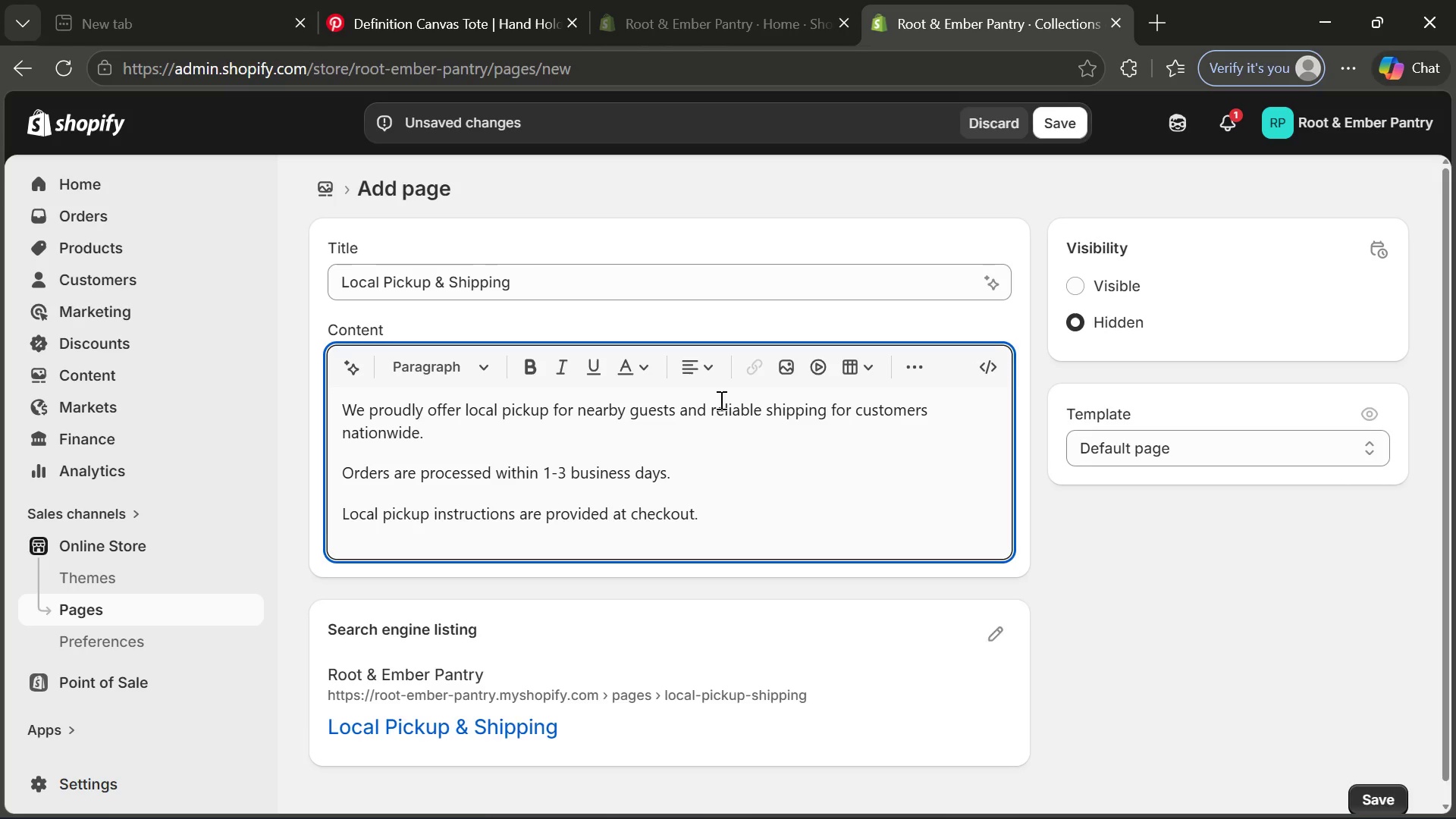 
key(Enter)
 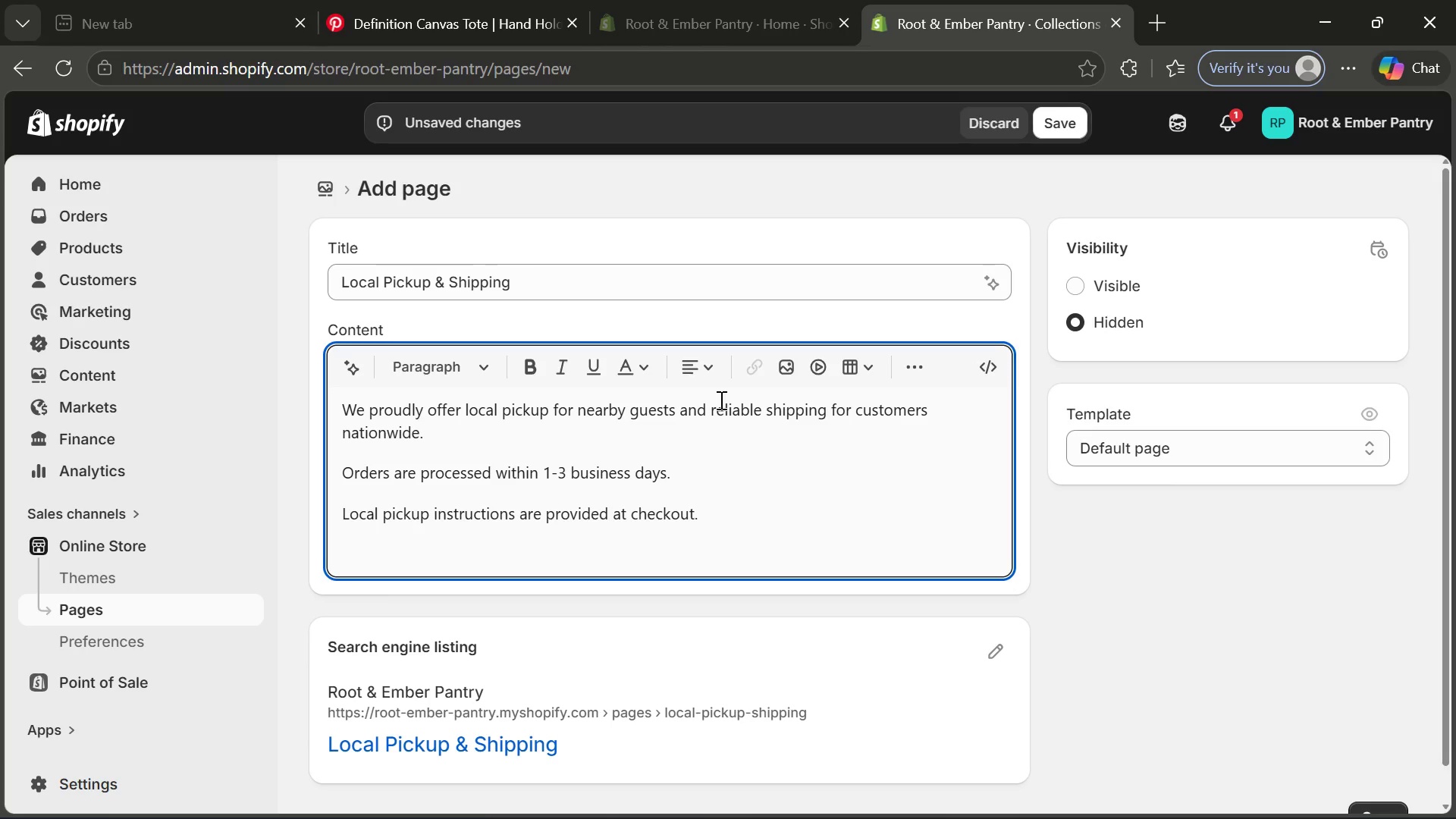 
type(Carefully packed pantry goods  )
key(Backspace)
type(and kitchenware are sg)
key(Backspace)
type(hippedn)
key(Backspace)
type( with freshness and quality)
 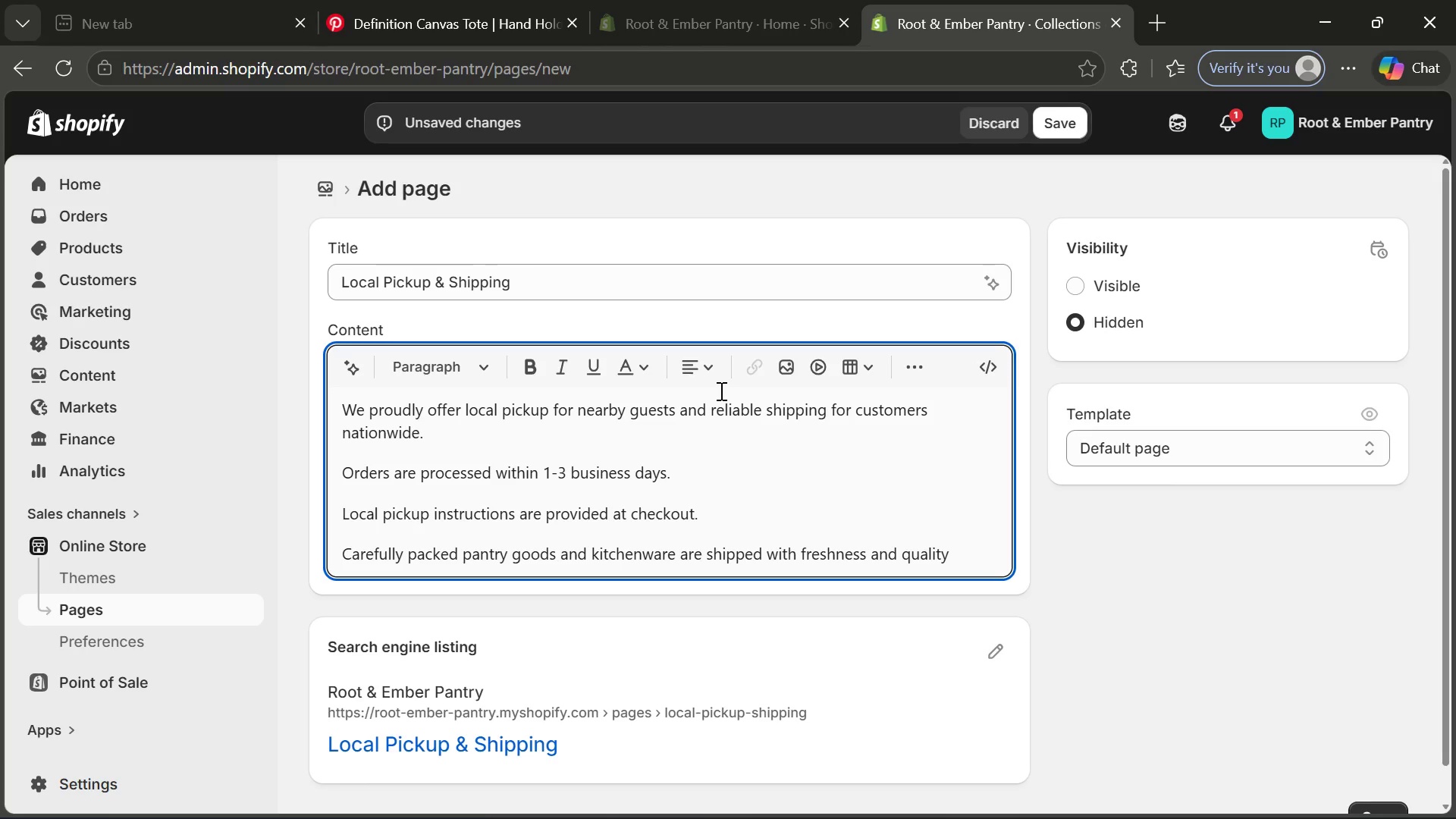 
type( inm)
key(Backspace)
type( mind.)
 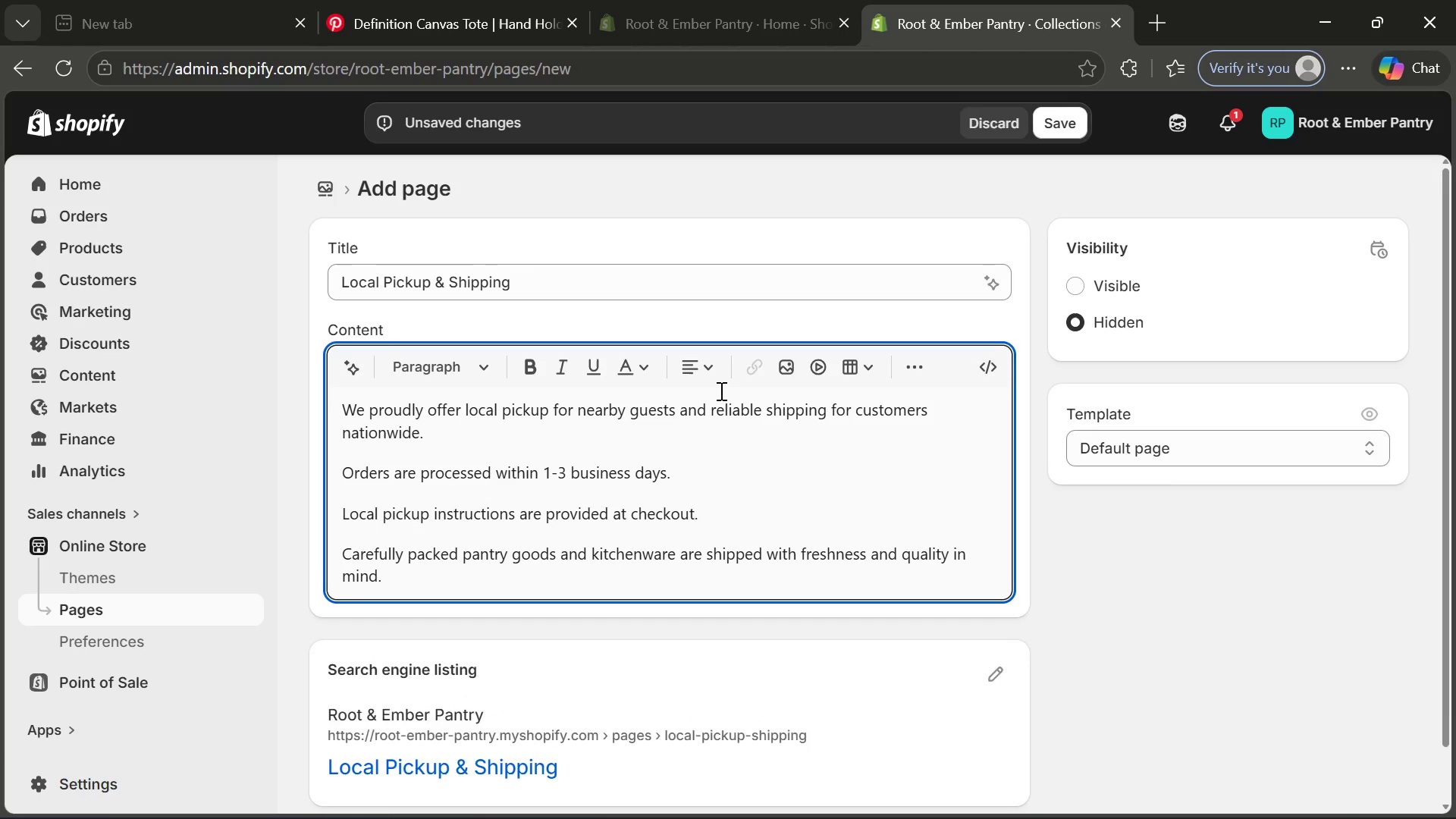 
key(Enter)
 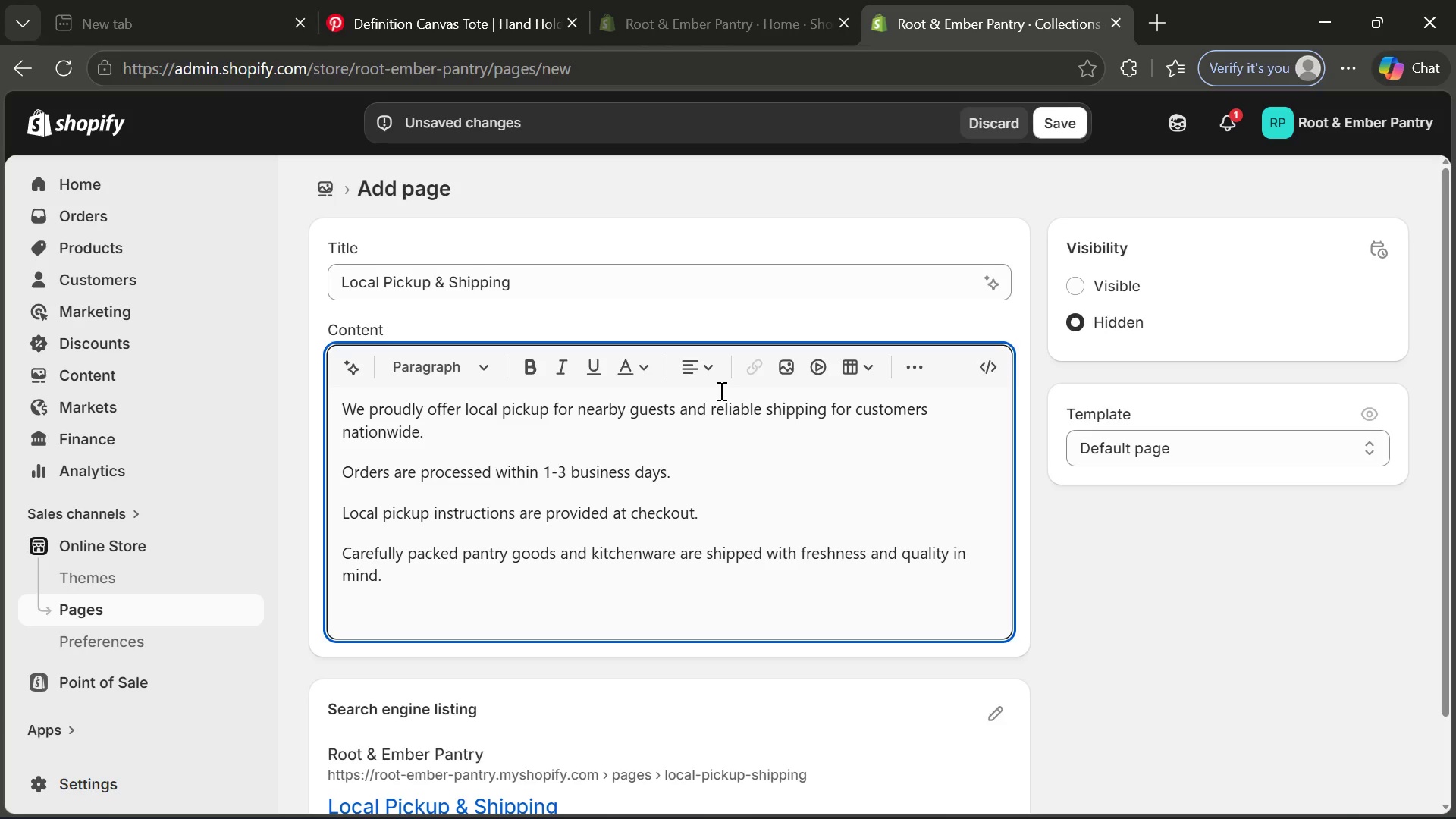 
type(Than you for supporting local craftsmanship and sead)
key(Backspace)
type(som)
key(Backspace)
type(nal cooking.)
 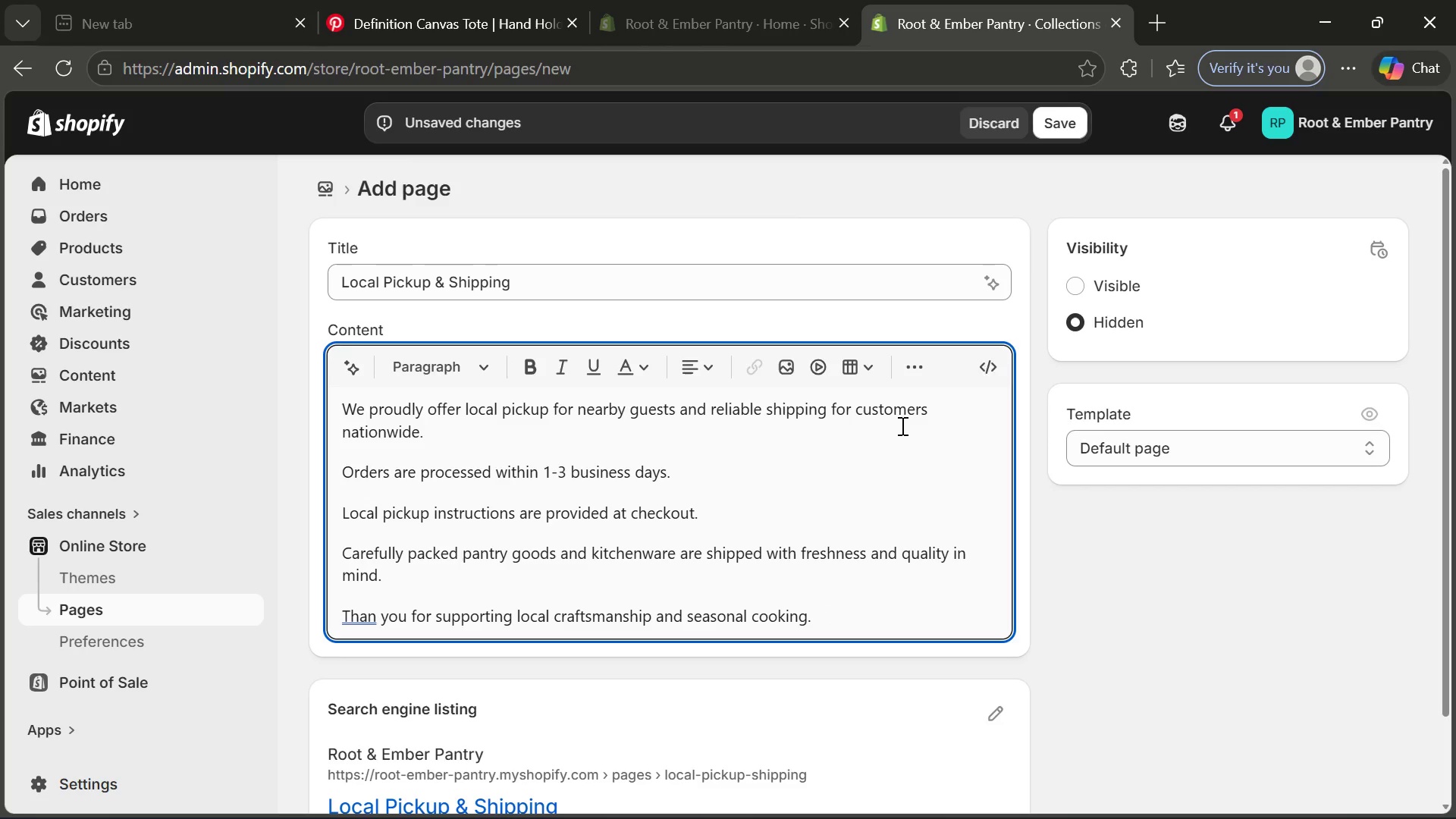 
left_click([1076, 288])
 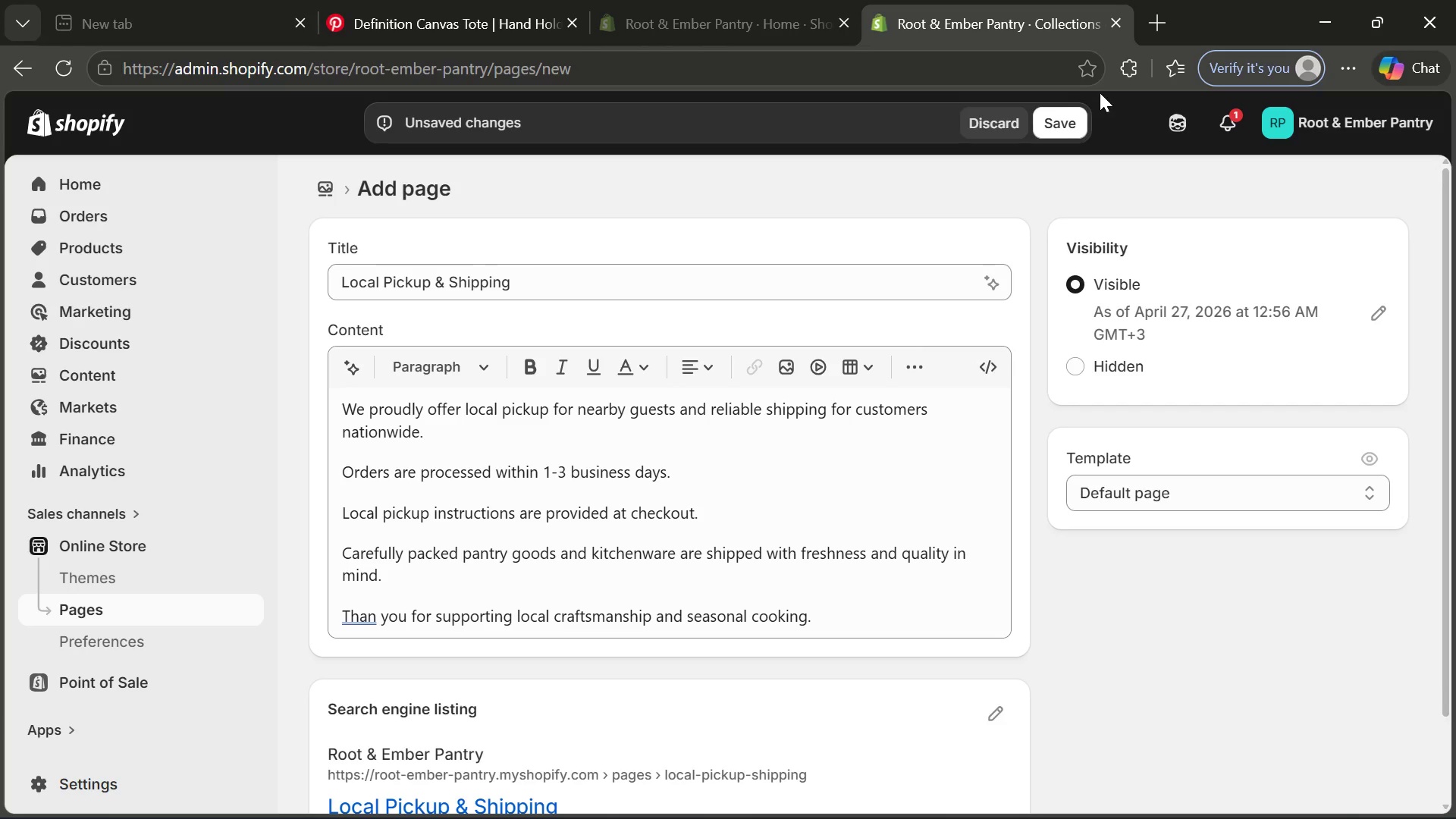 
left_click([1060, 121])
 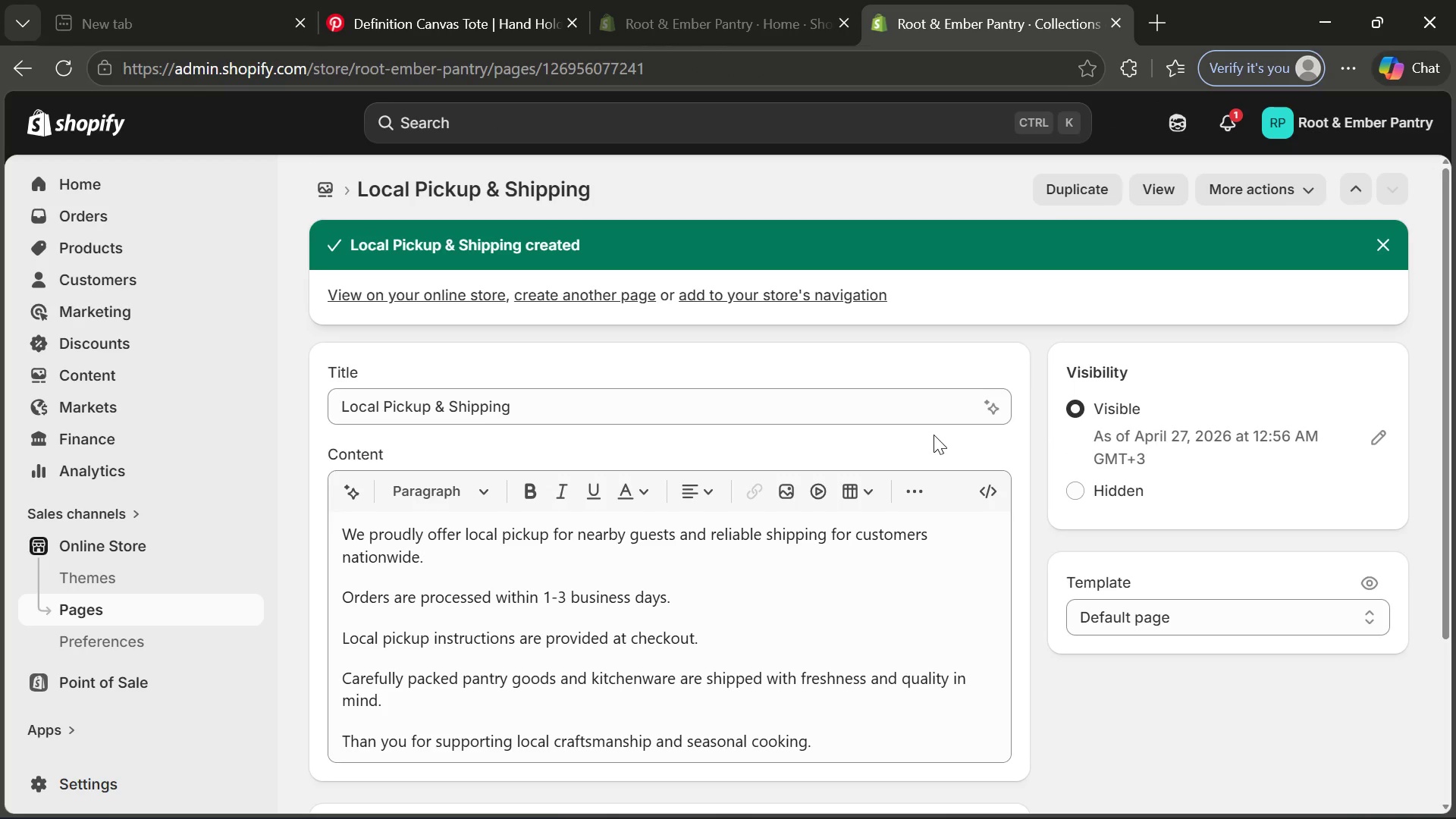 
wait(19.03)
 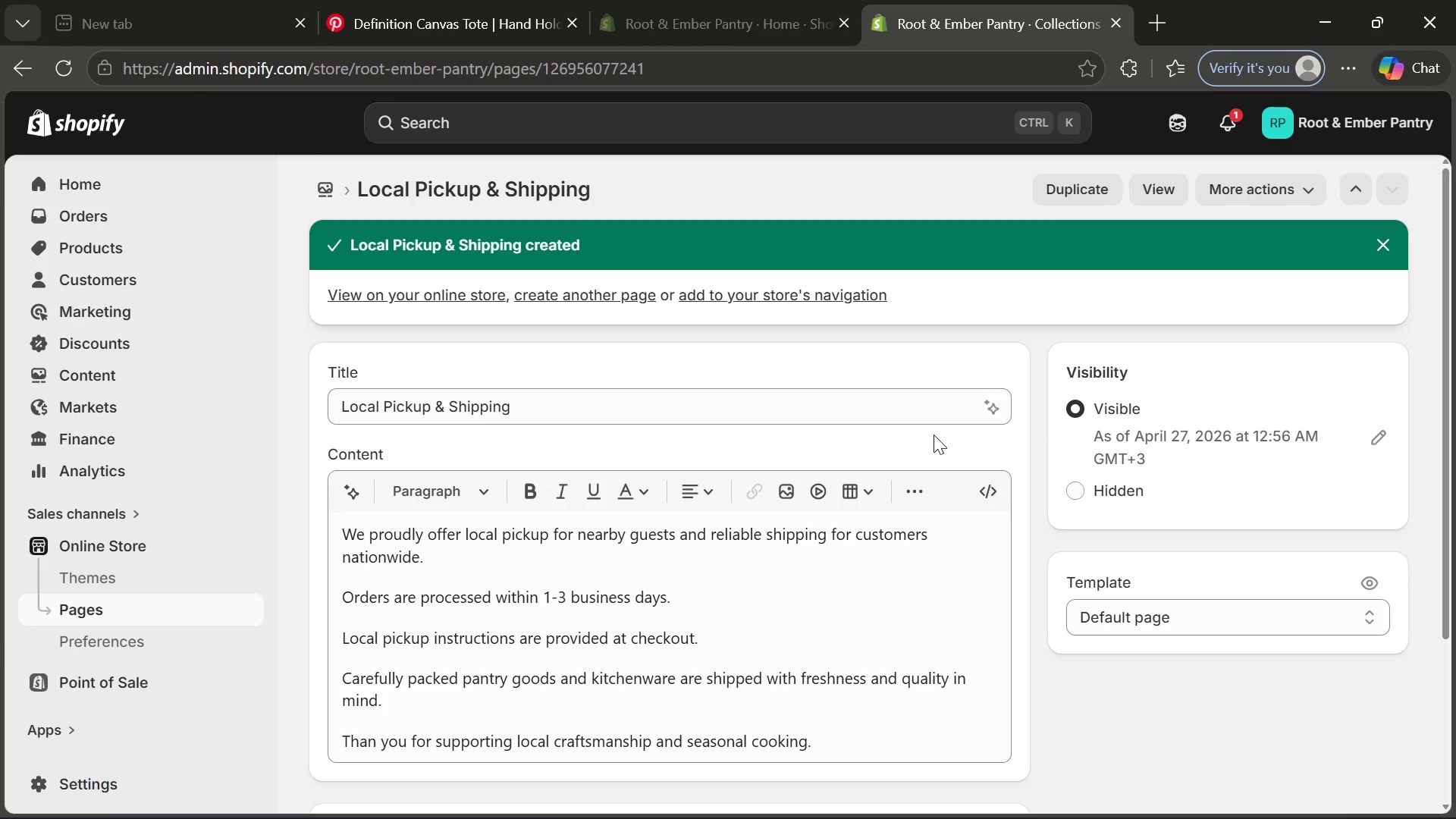 
left_click([113, 609])
 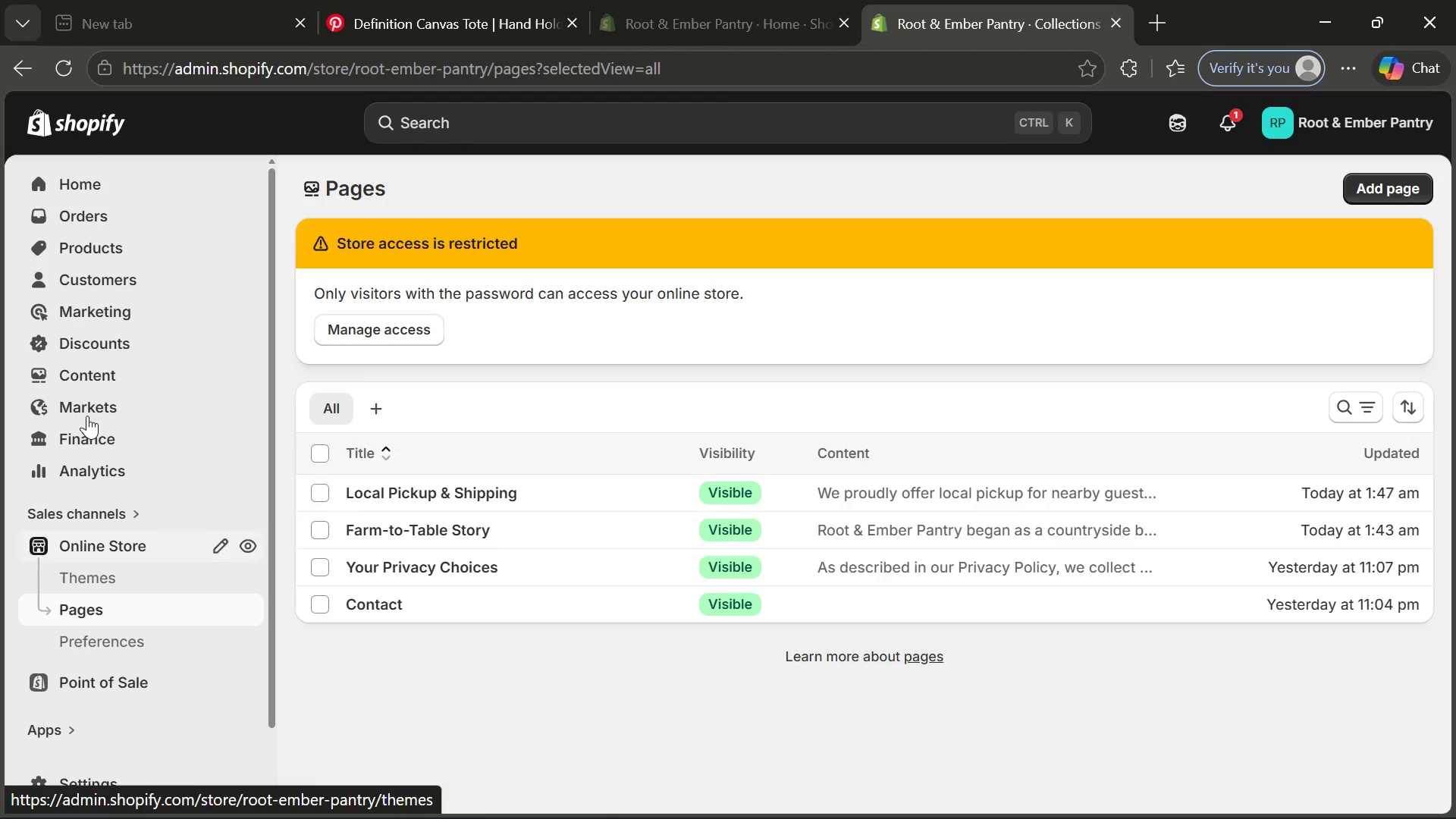 
wait(7.09)
 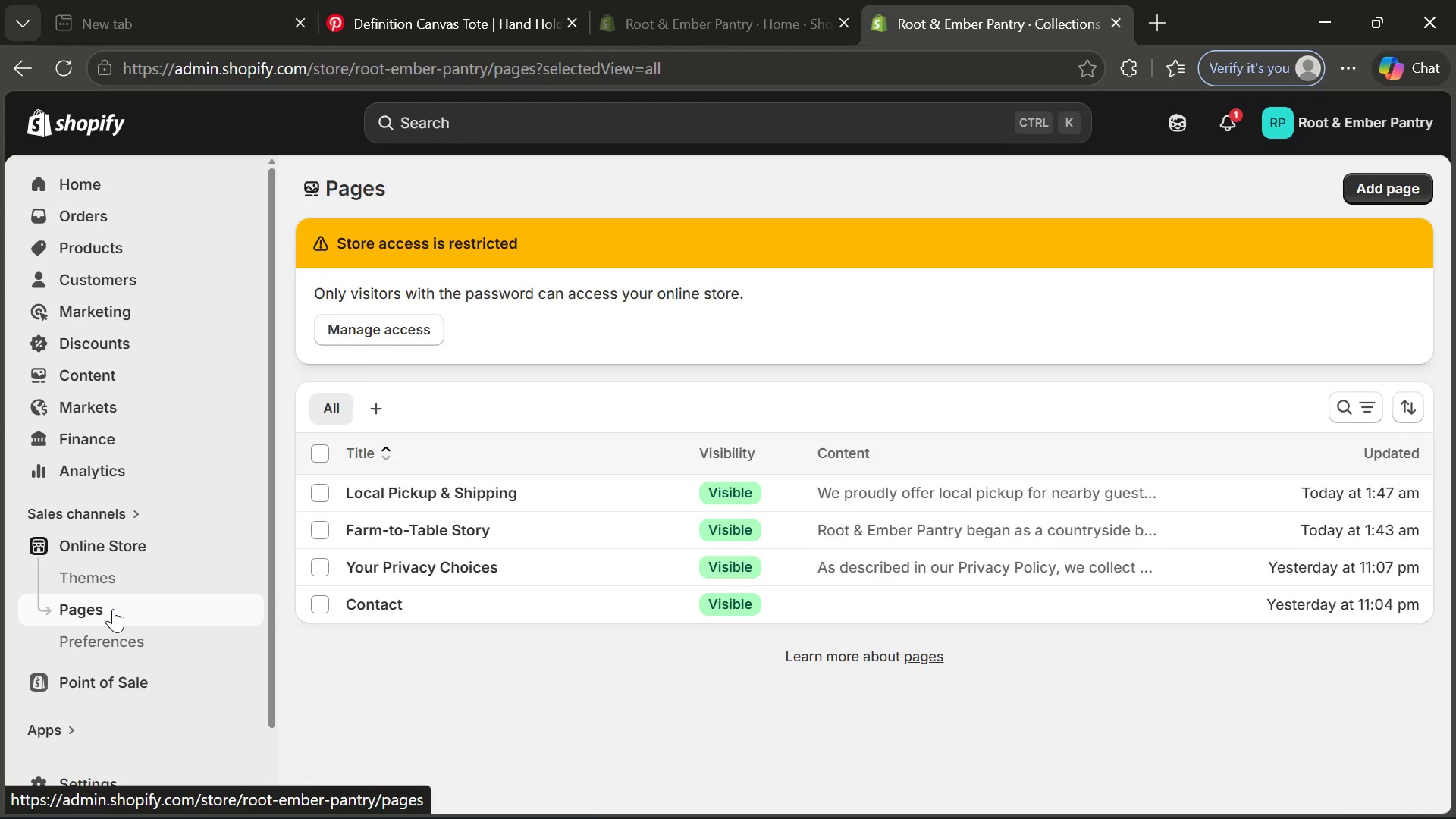 
left_click([87, 376])
 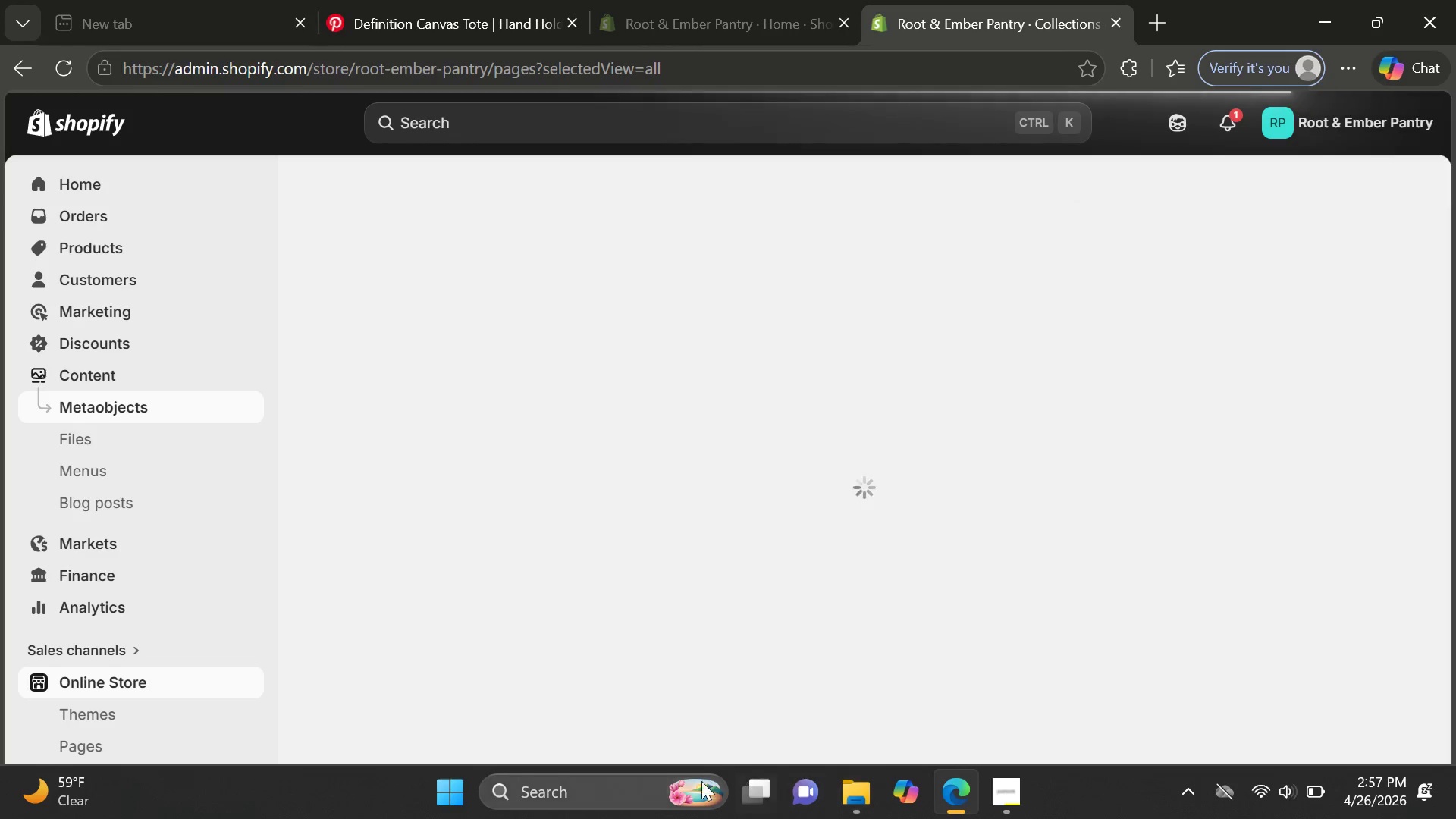 
wait(5.08)
 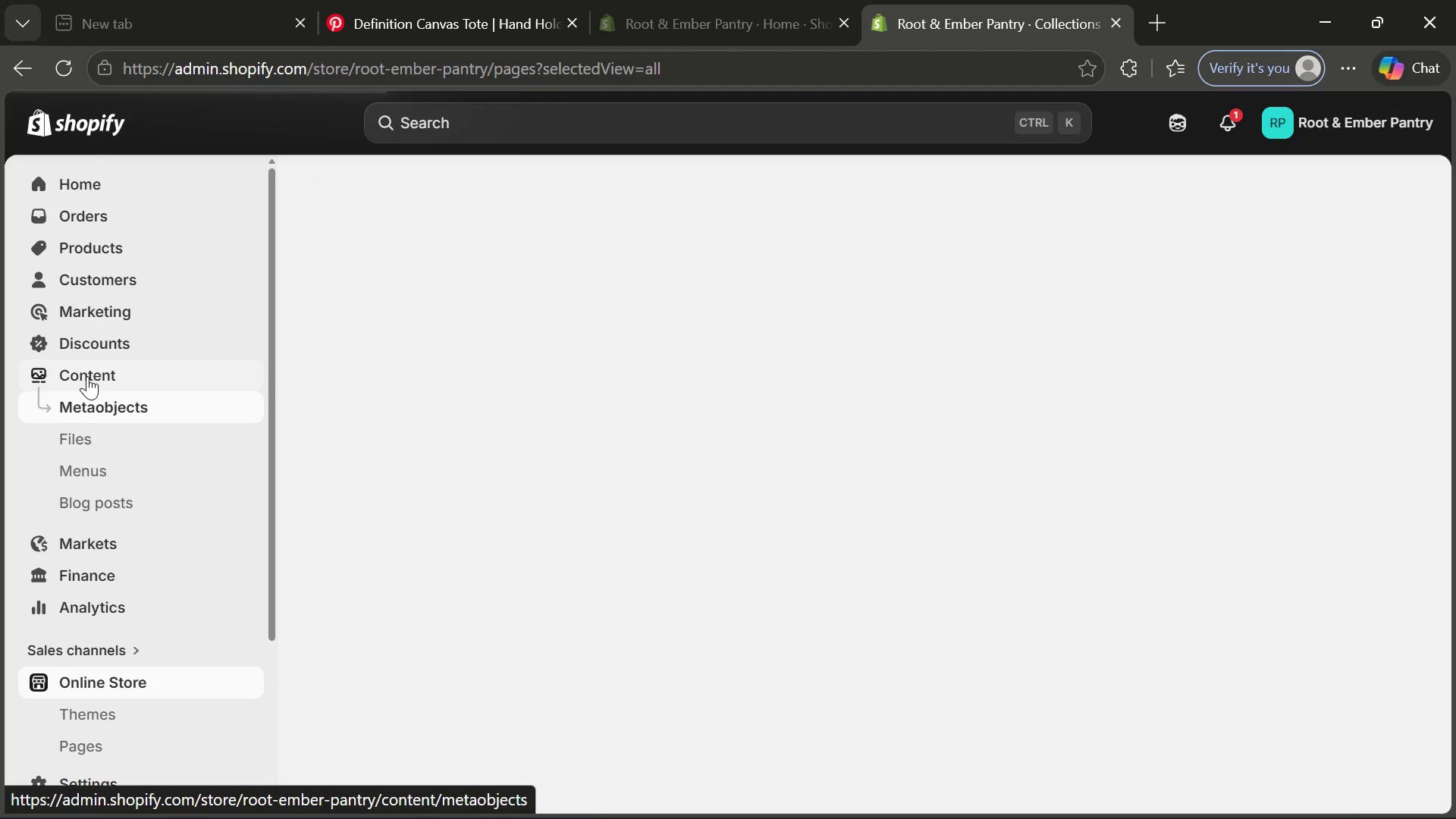 
left_click([1023, 789])